 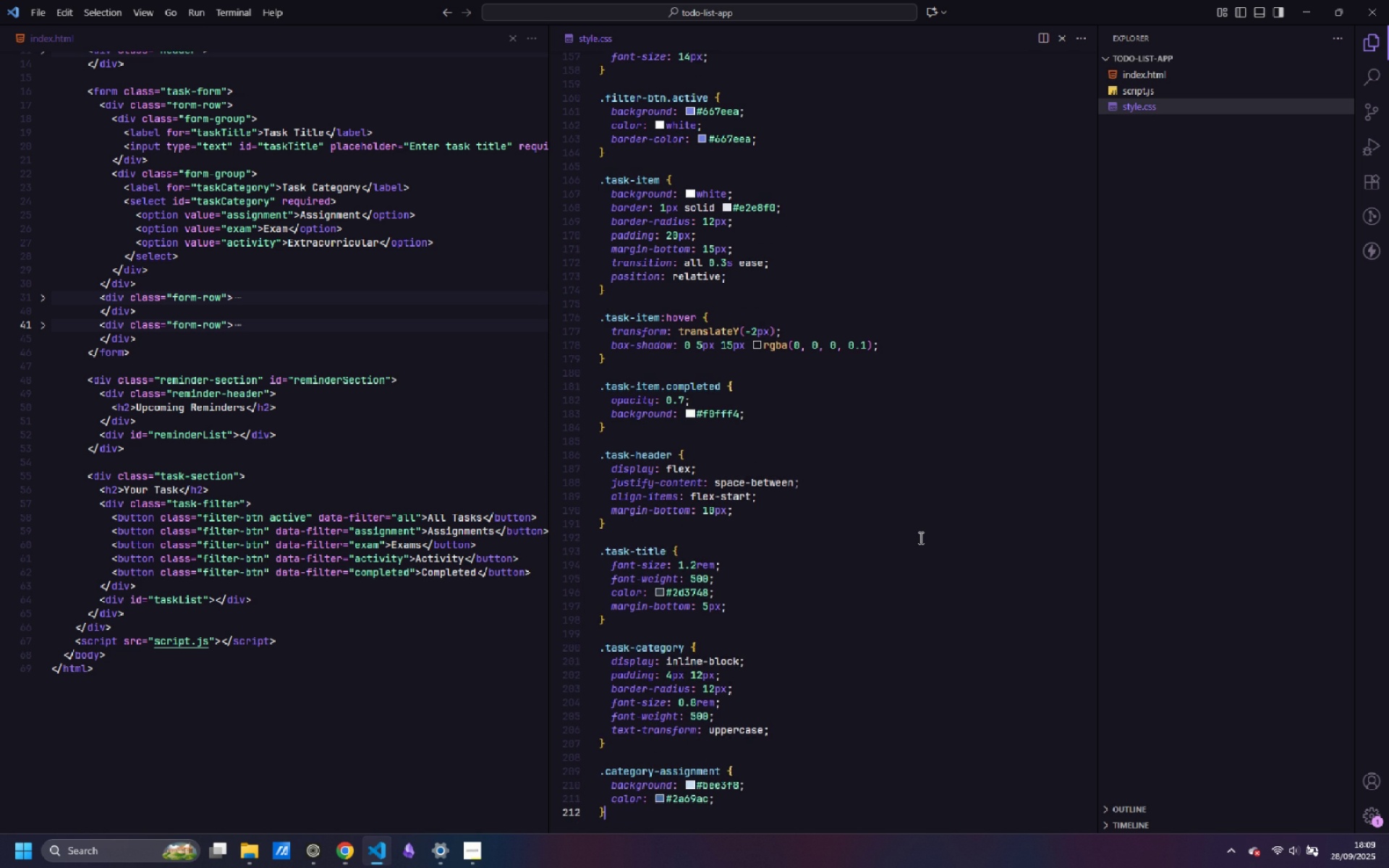 
key(Enter)
 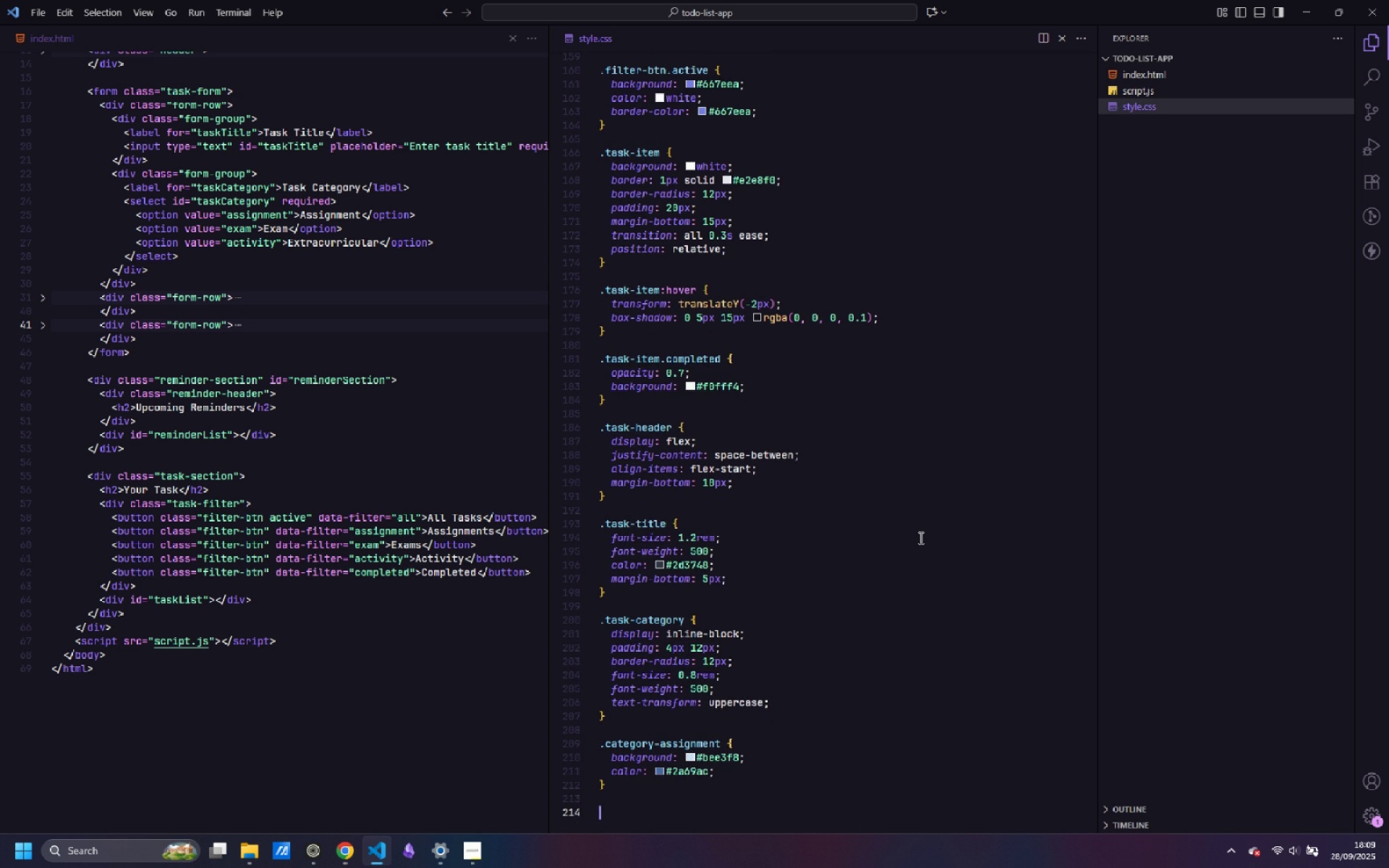 
key(Enter)
 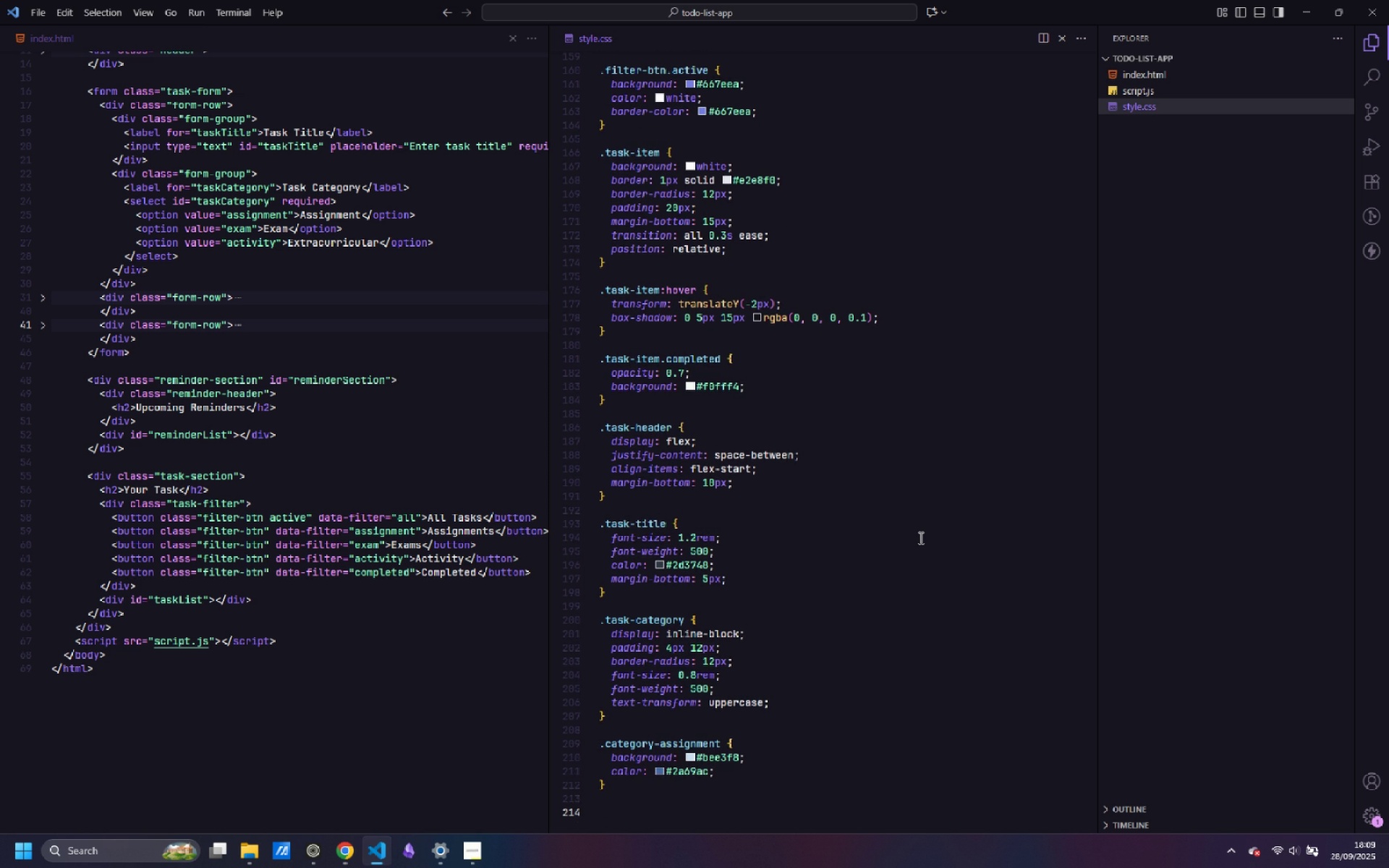 
type(.catgegory)
 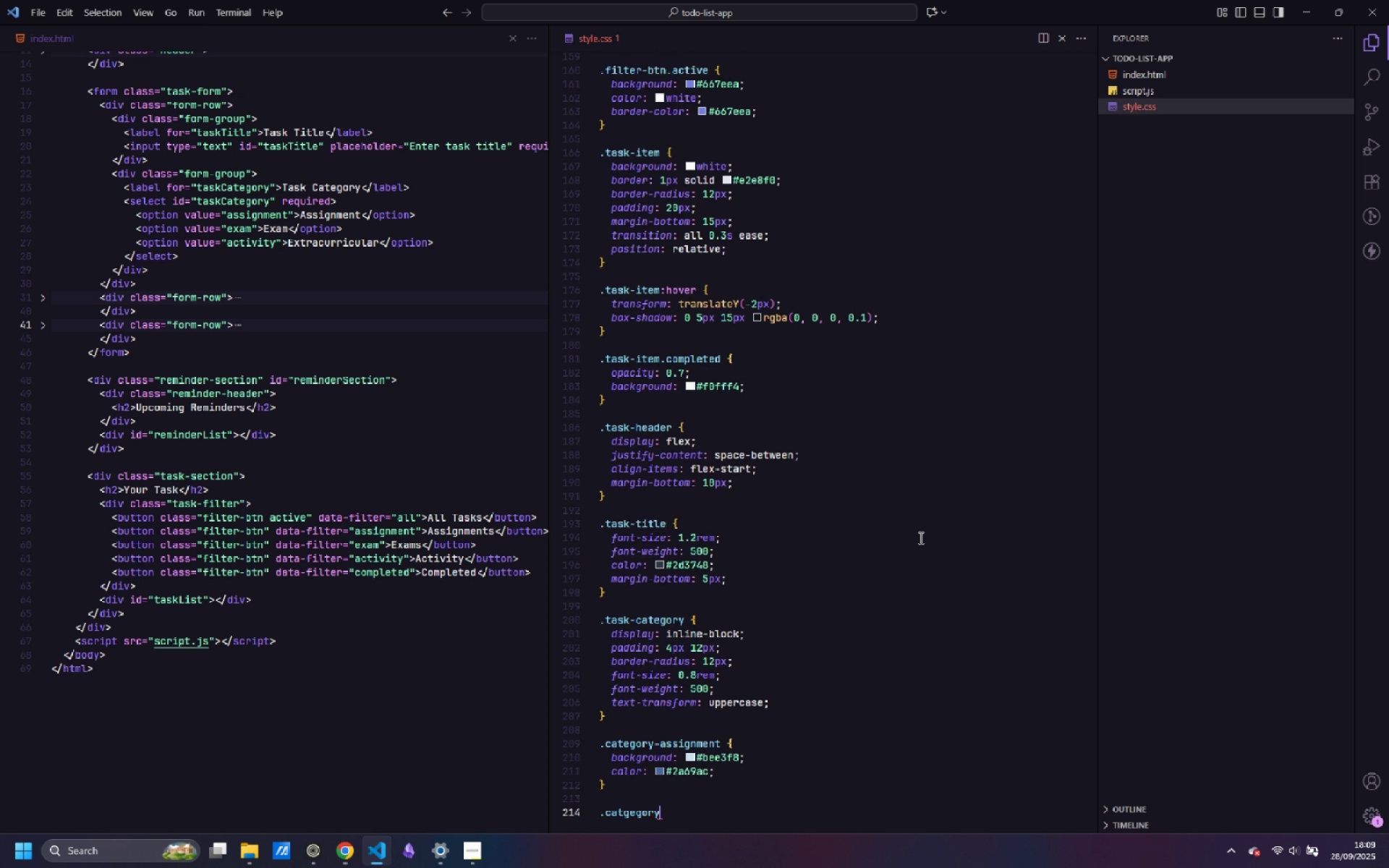 
key(ArrowLeft)
 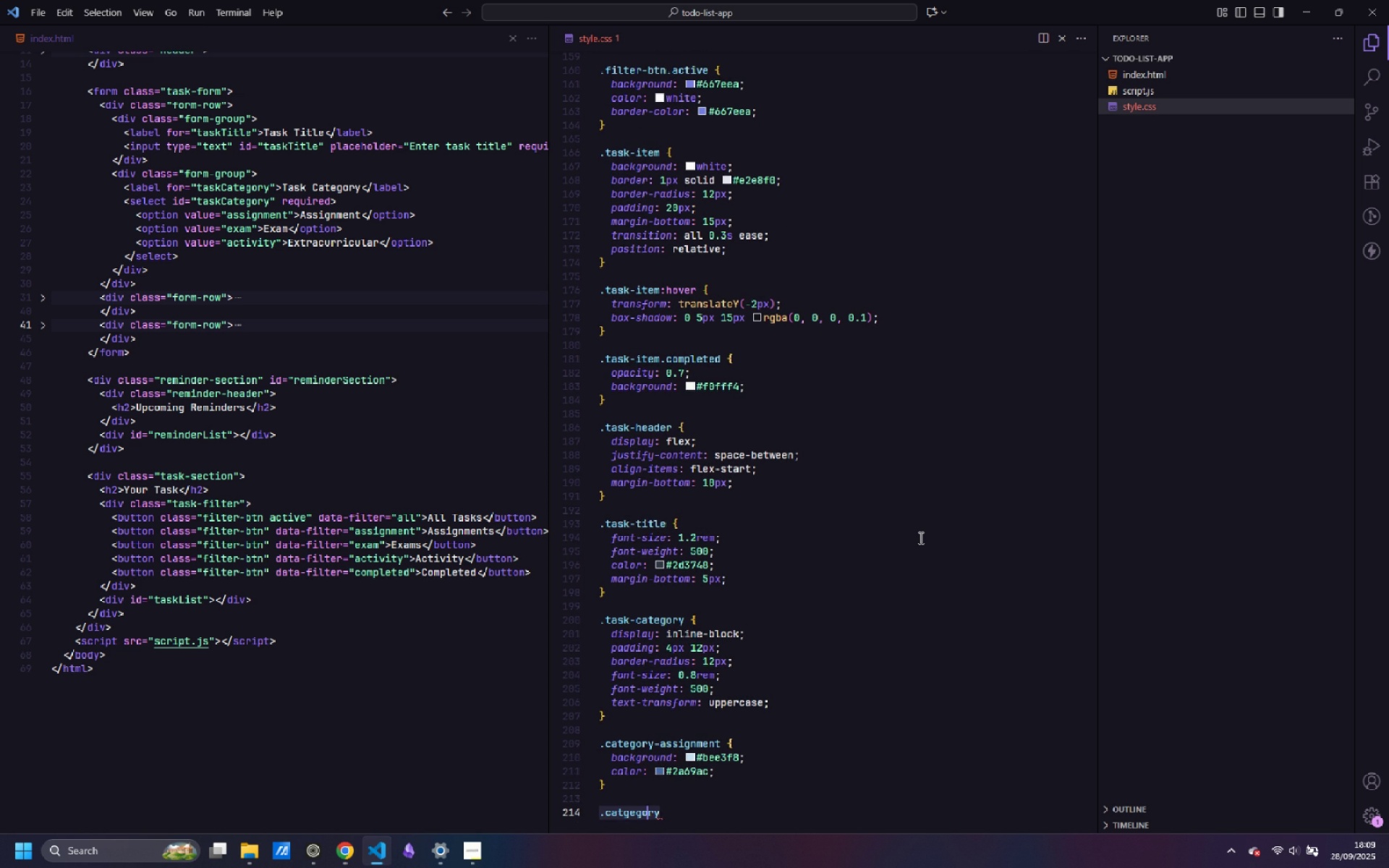 
key(ArrowLeft)
 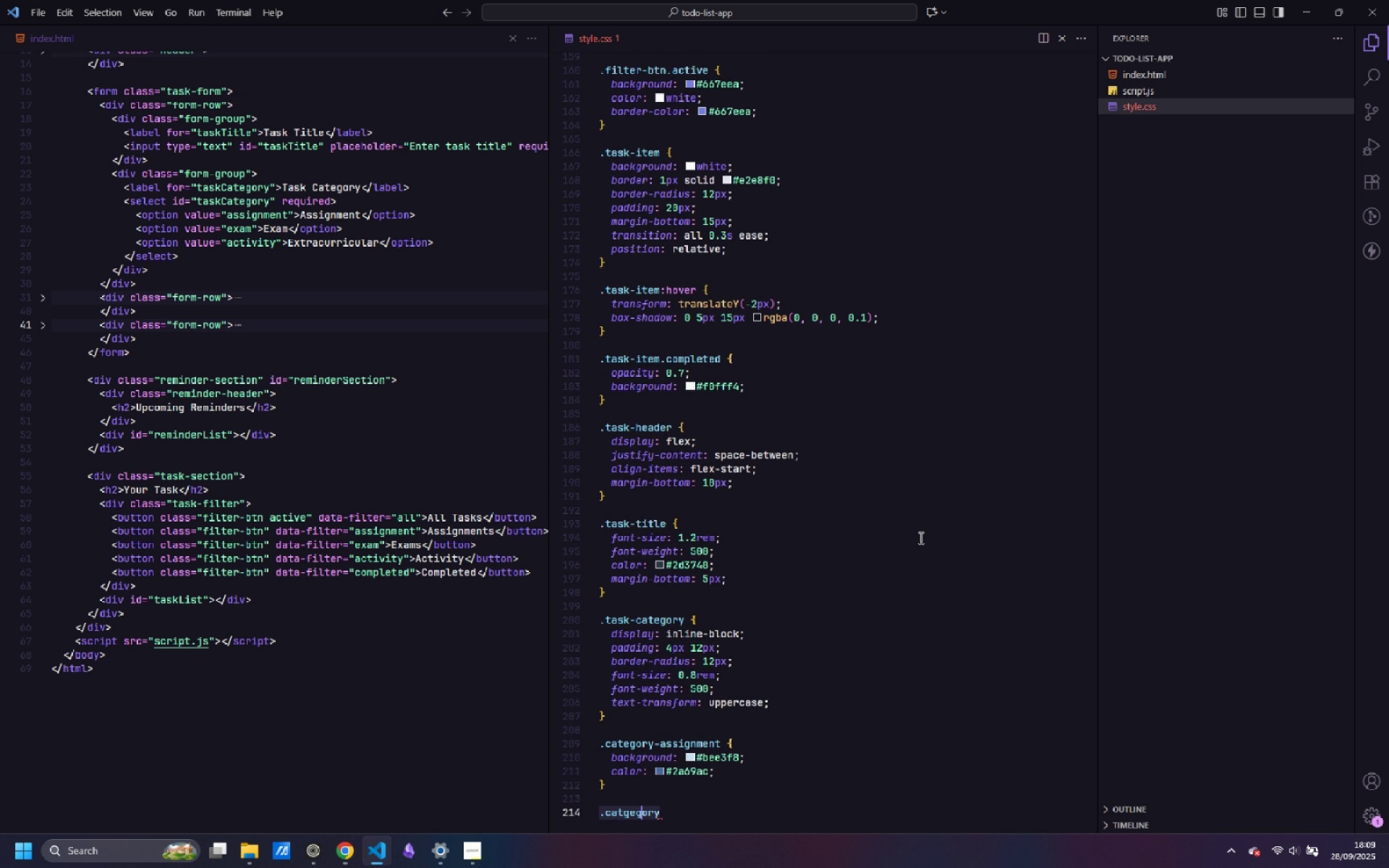 
key(ArrowLeft)
 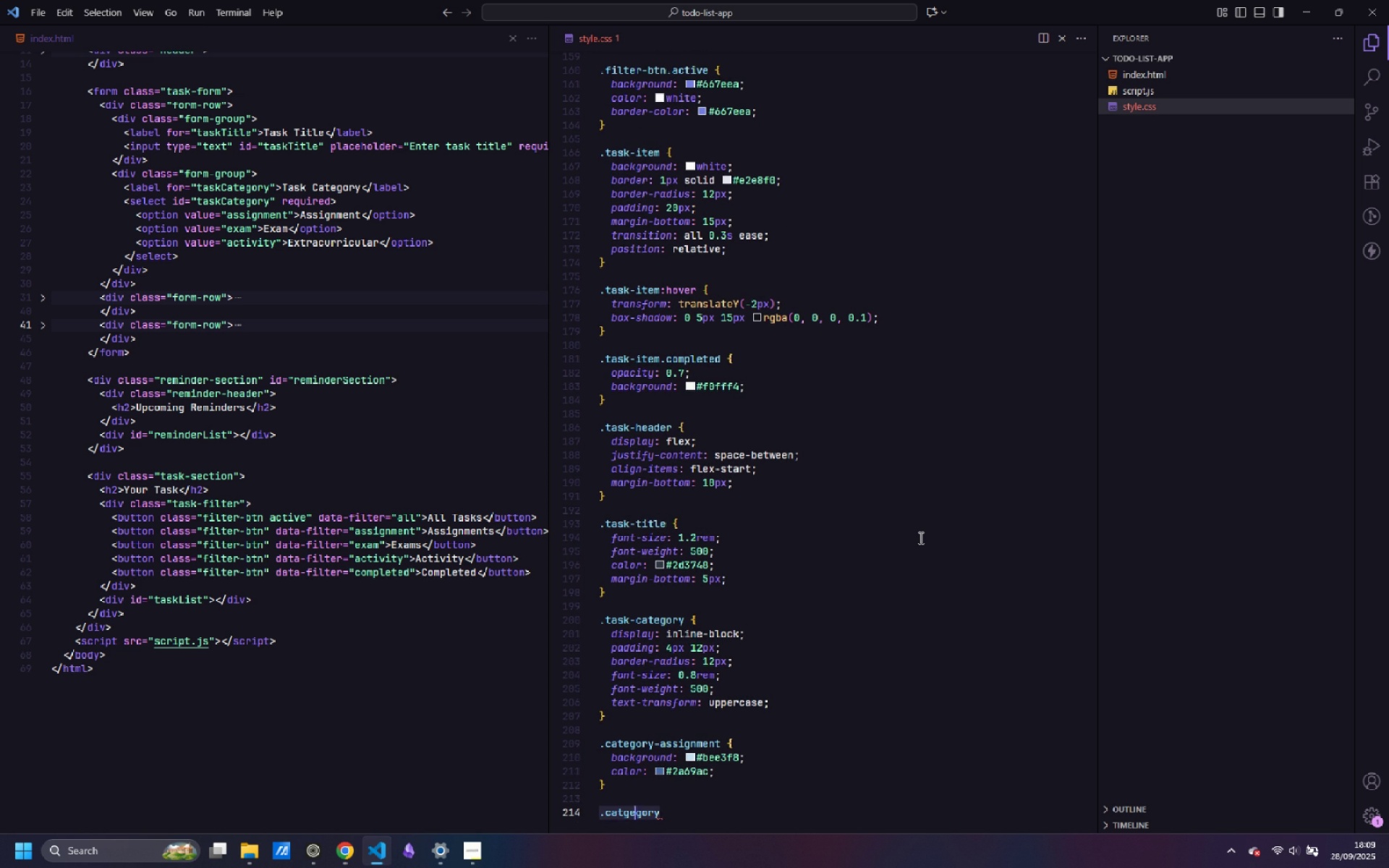 
key(ArrowLeft)
 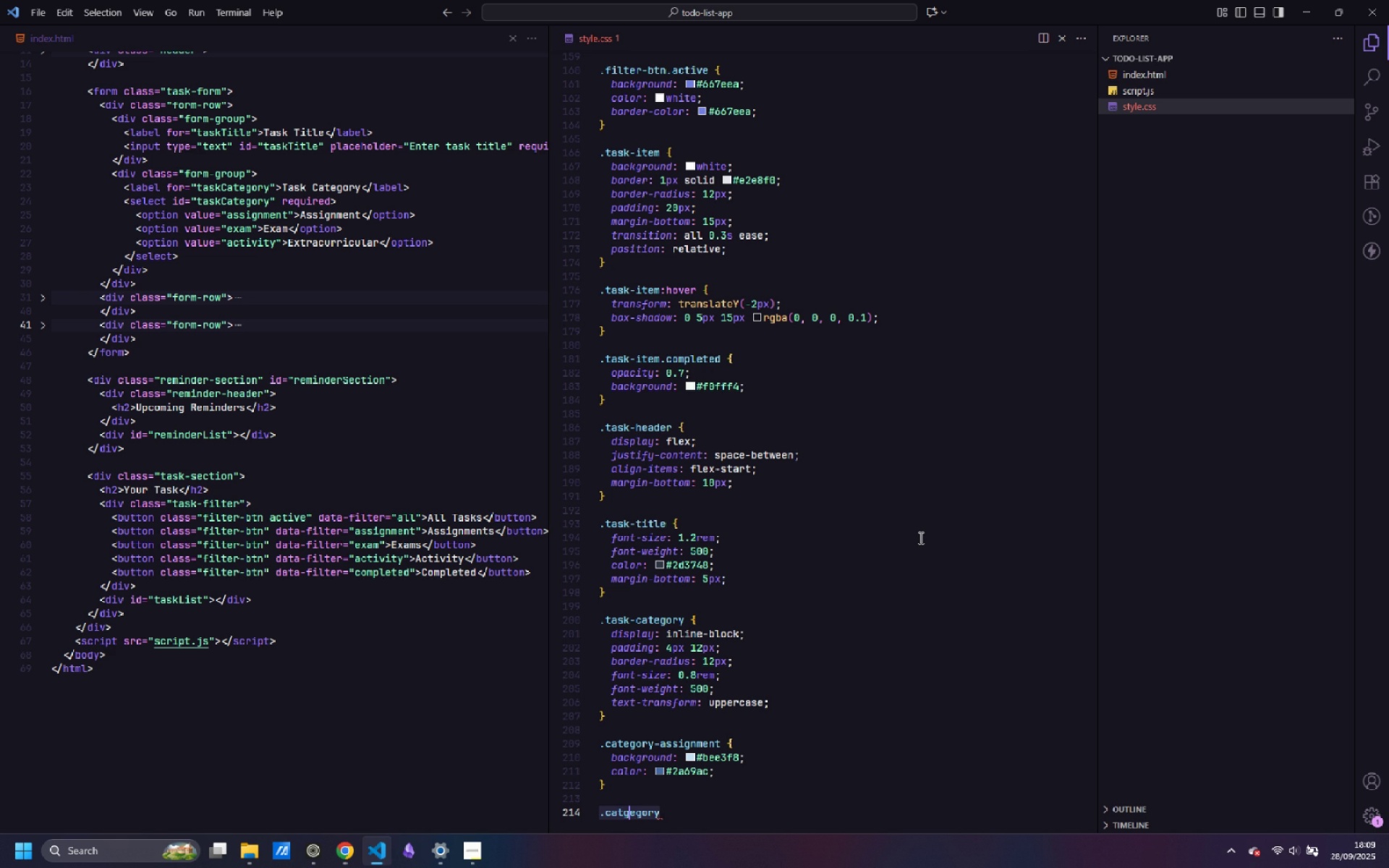 
key(ArrowLeft)
 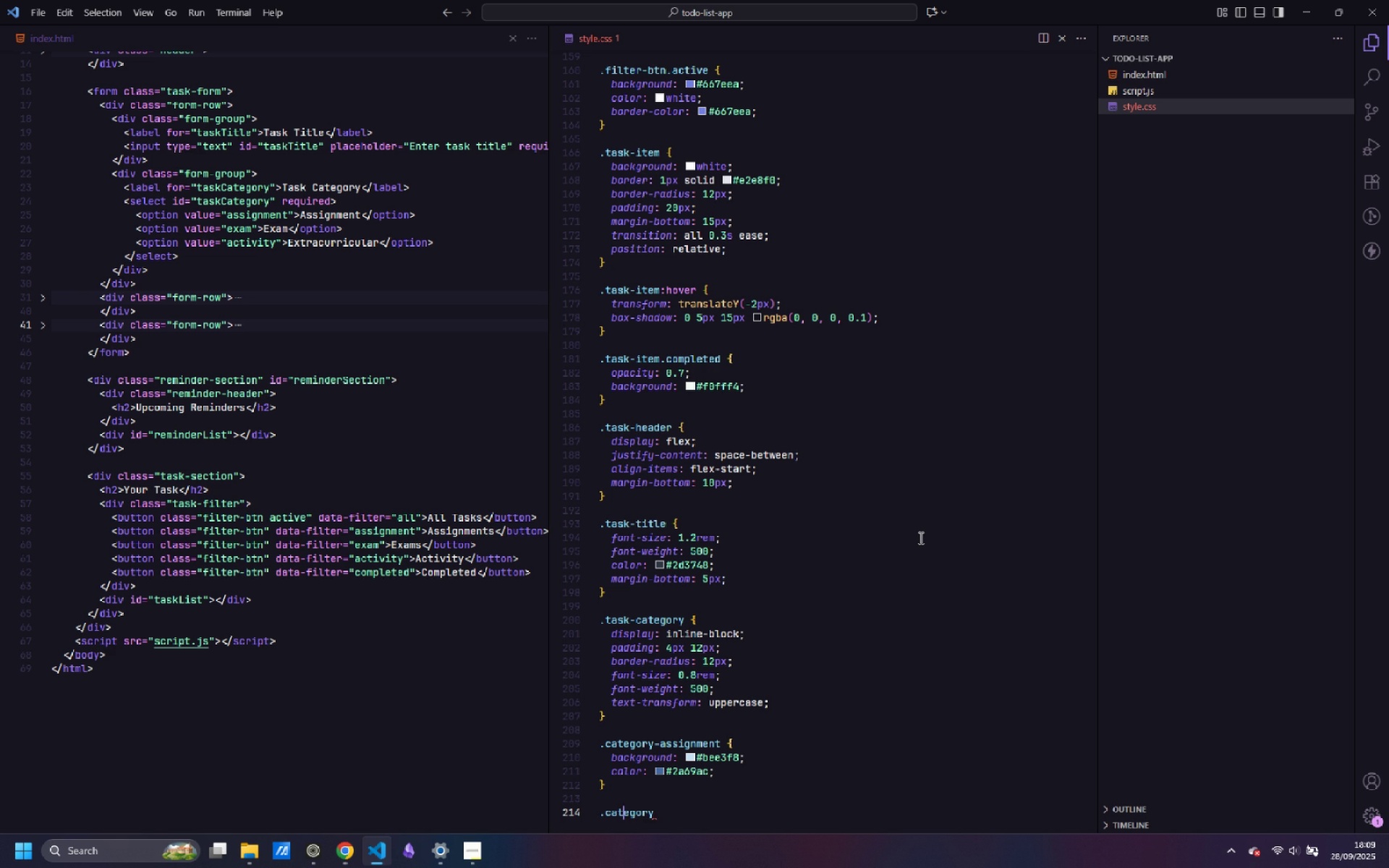 
key(Backspace)
 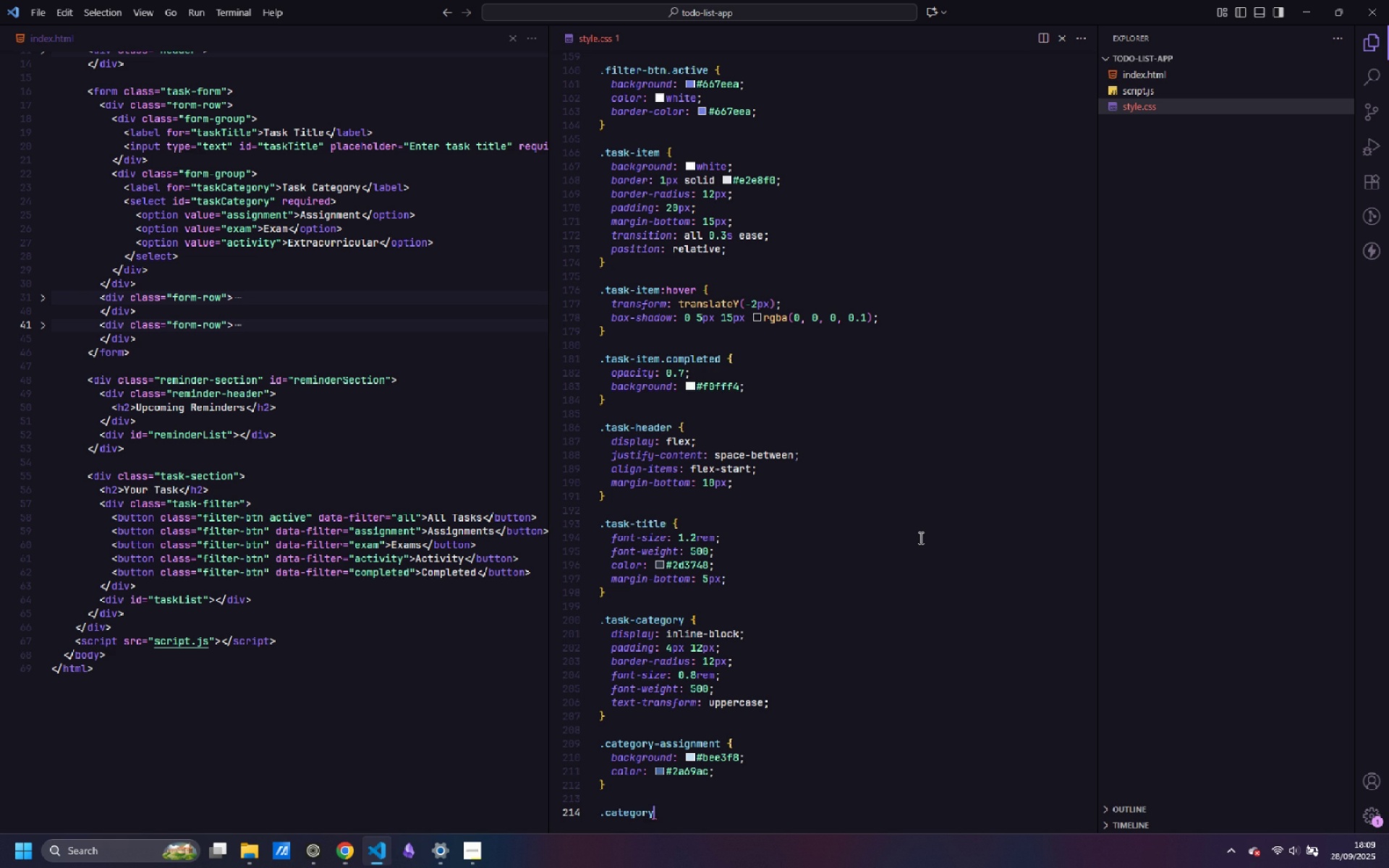 
key(Control+ControlLeft)
 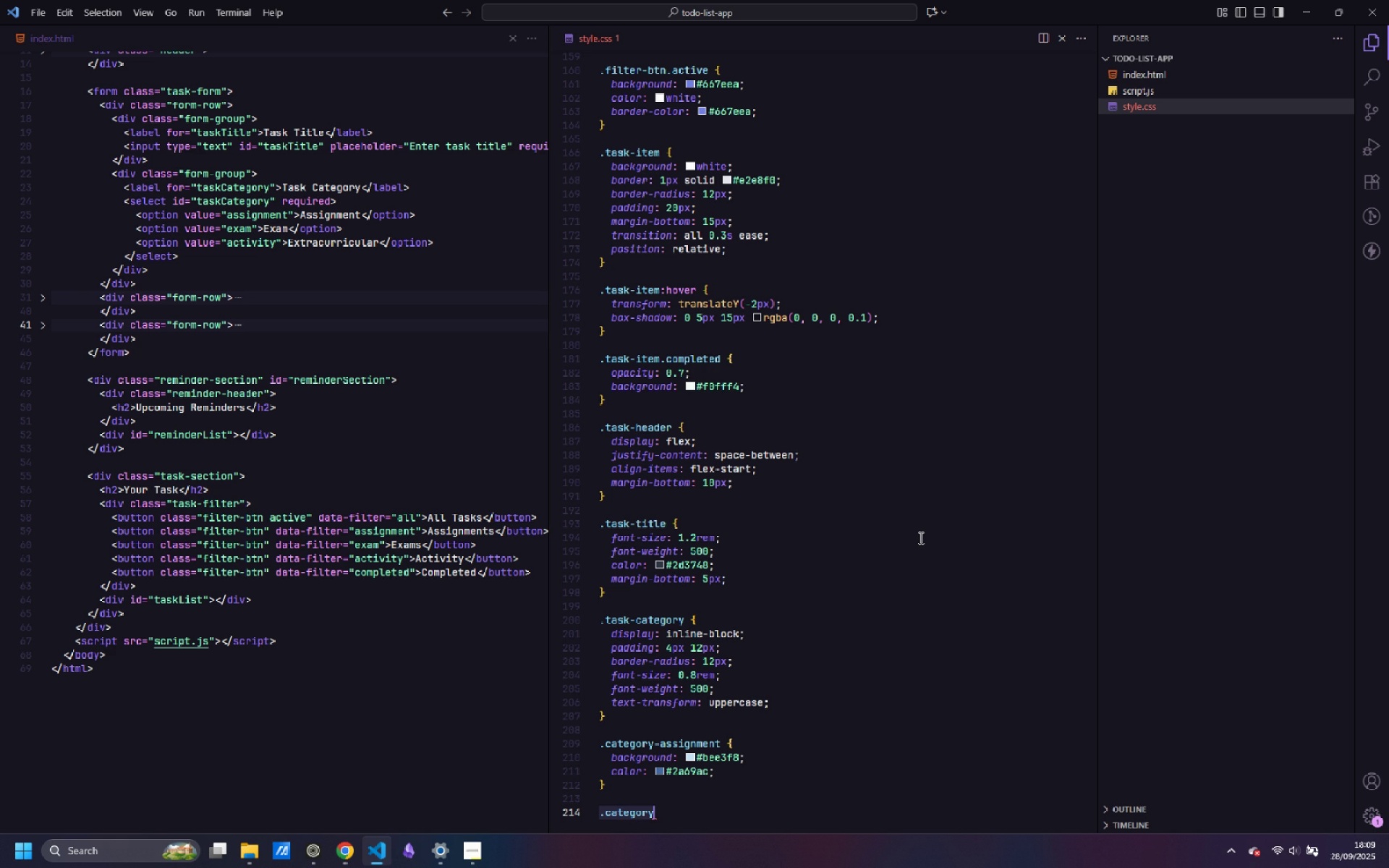 
key(Control+ArrowRight)
 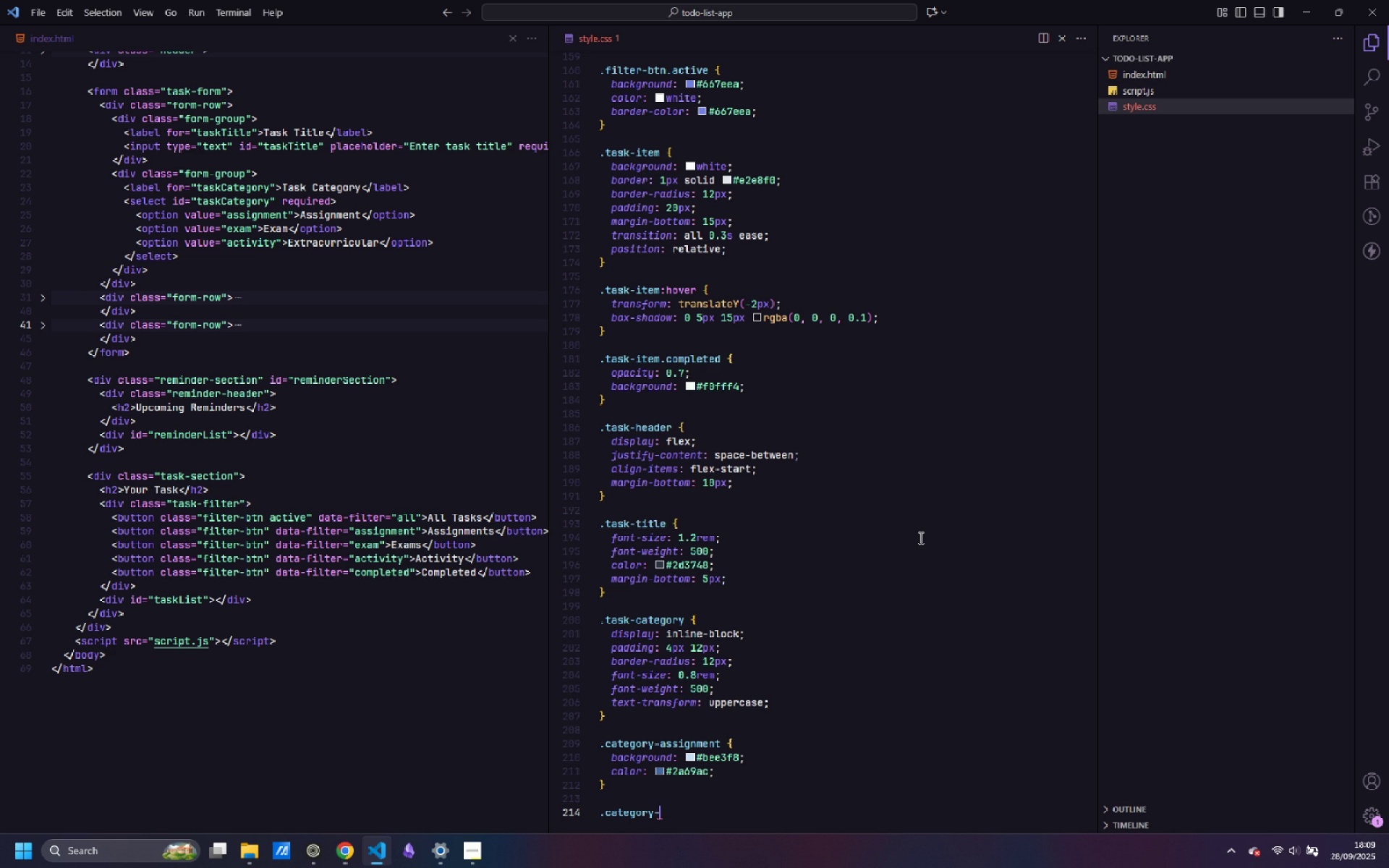 
type(-exam {)
 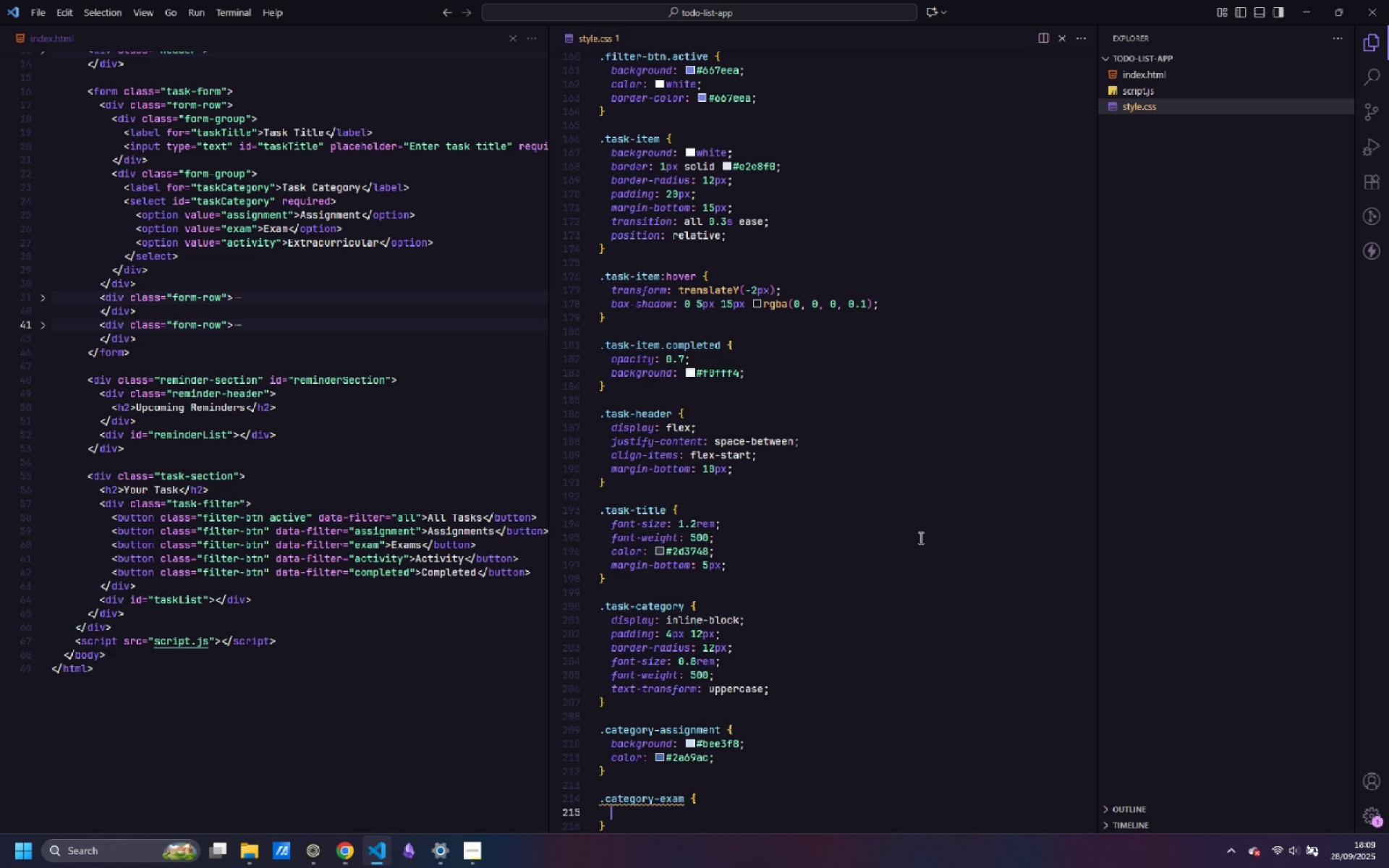 
key(Enter)
 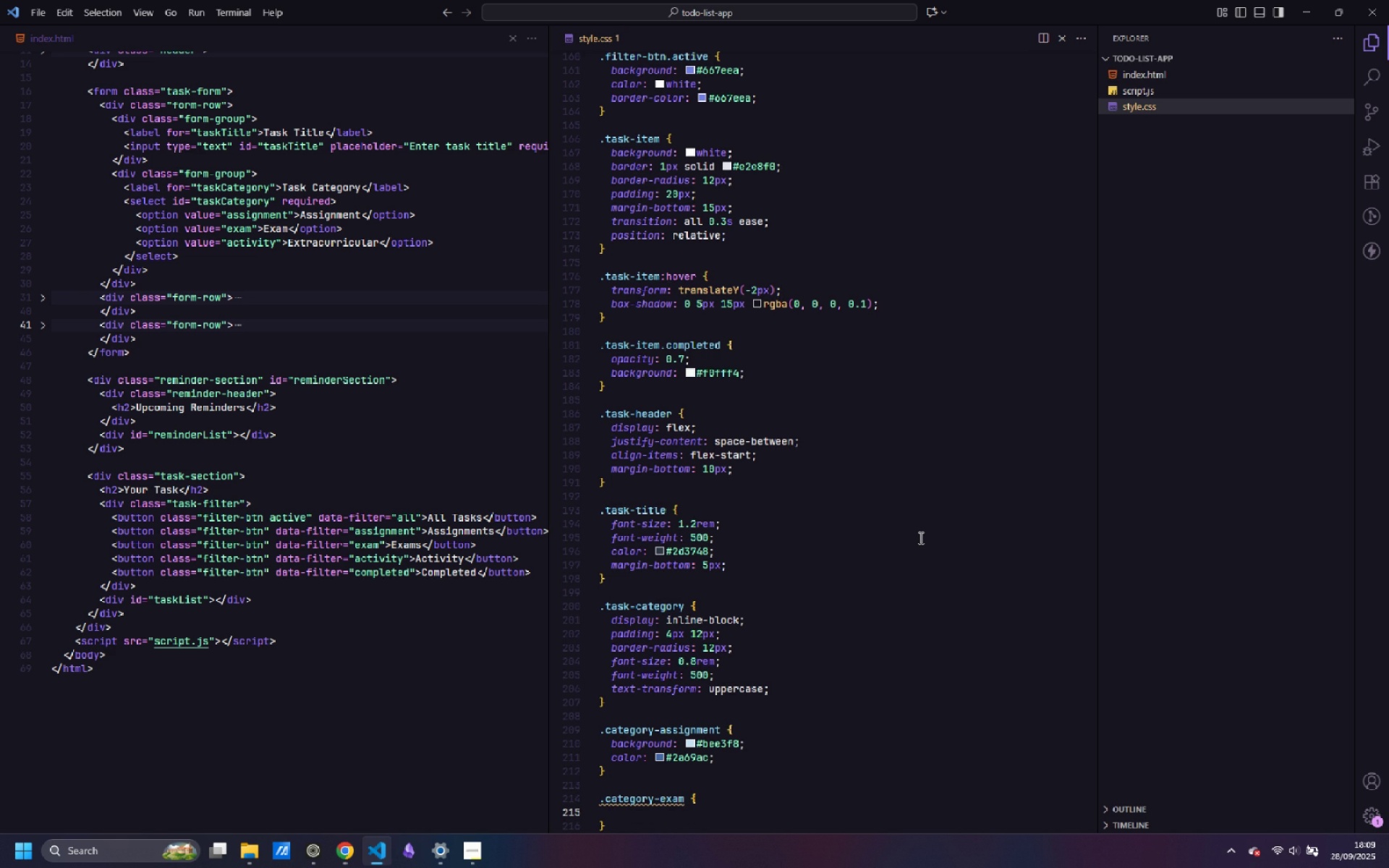 
type(background: 3FBB^CE;)